 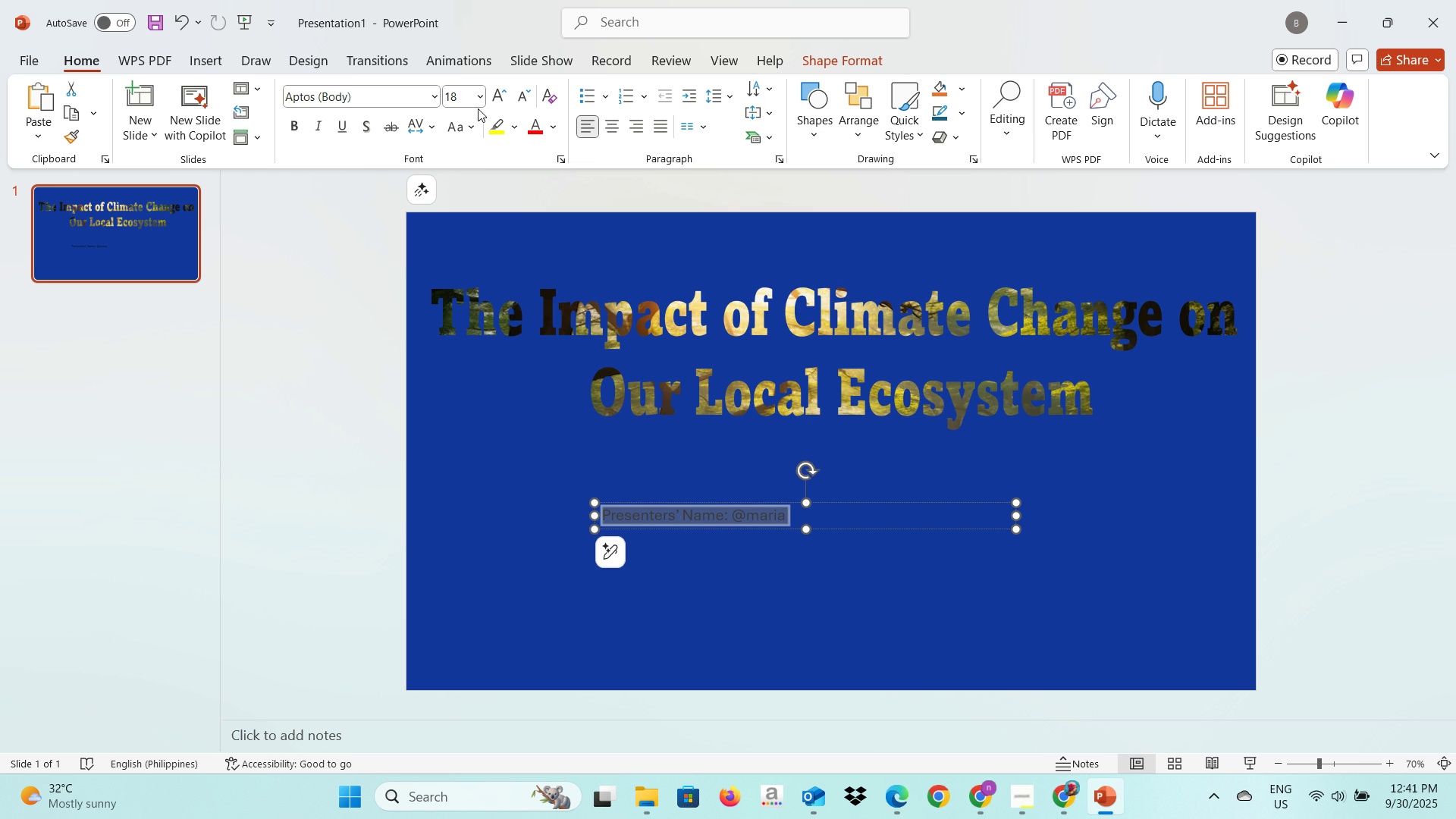 
left_click([435, 99])
 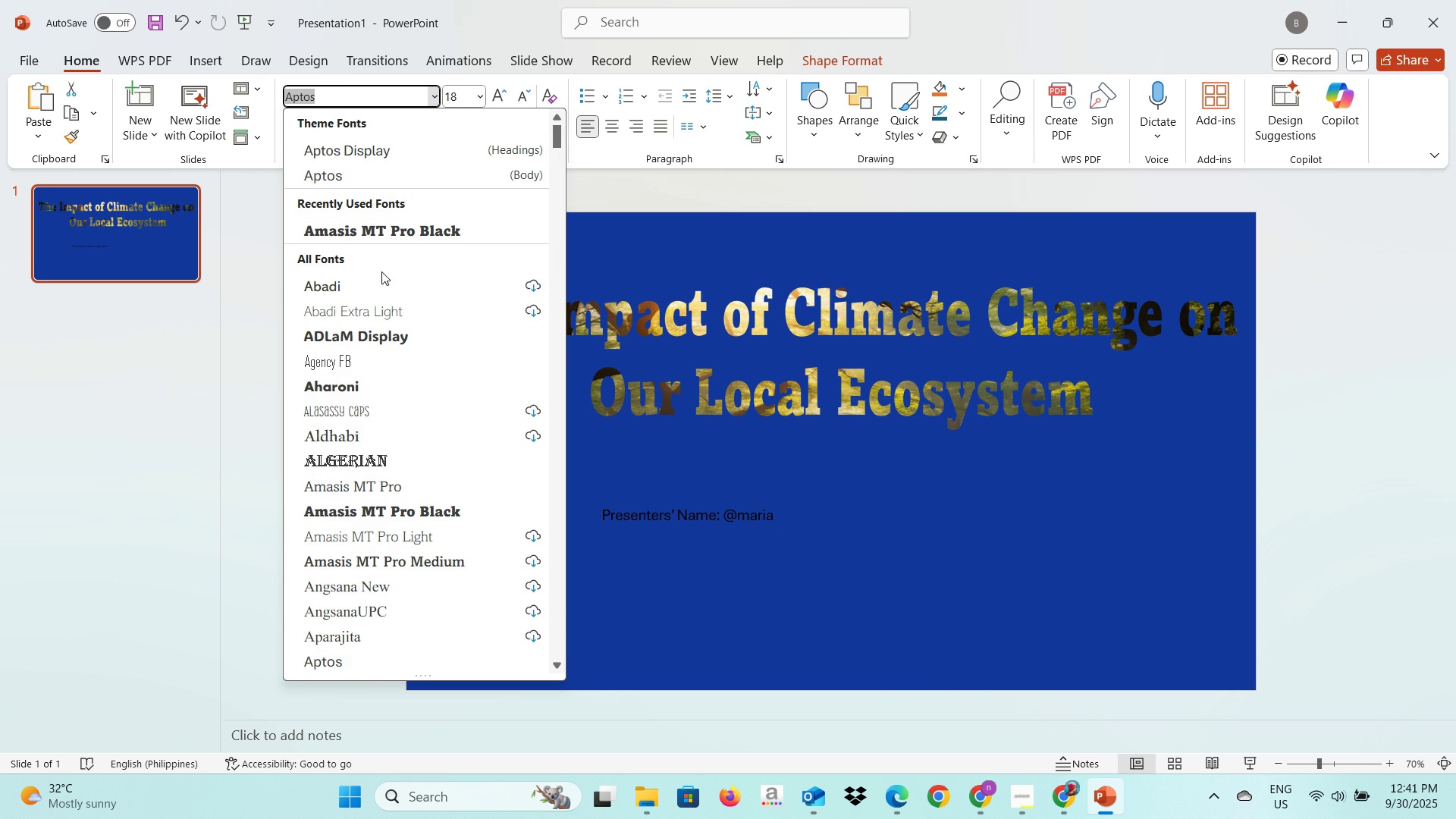 
mouse_move([386, 318])
 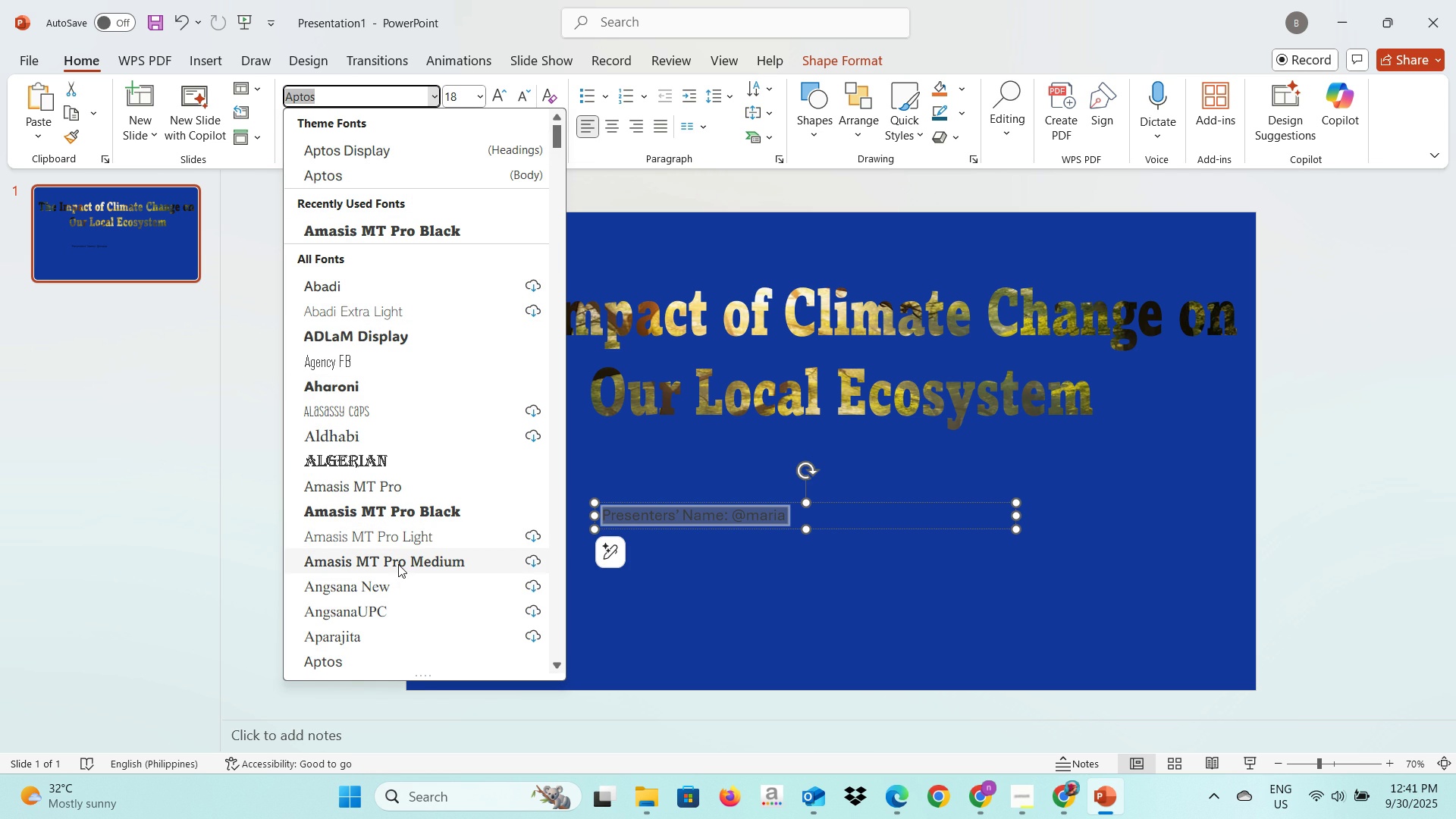 
left_click([398, 564])
 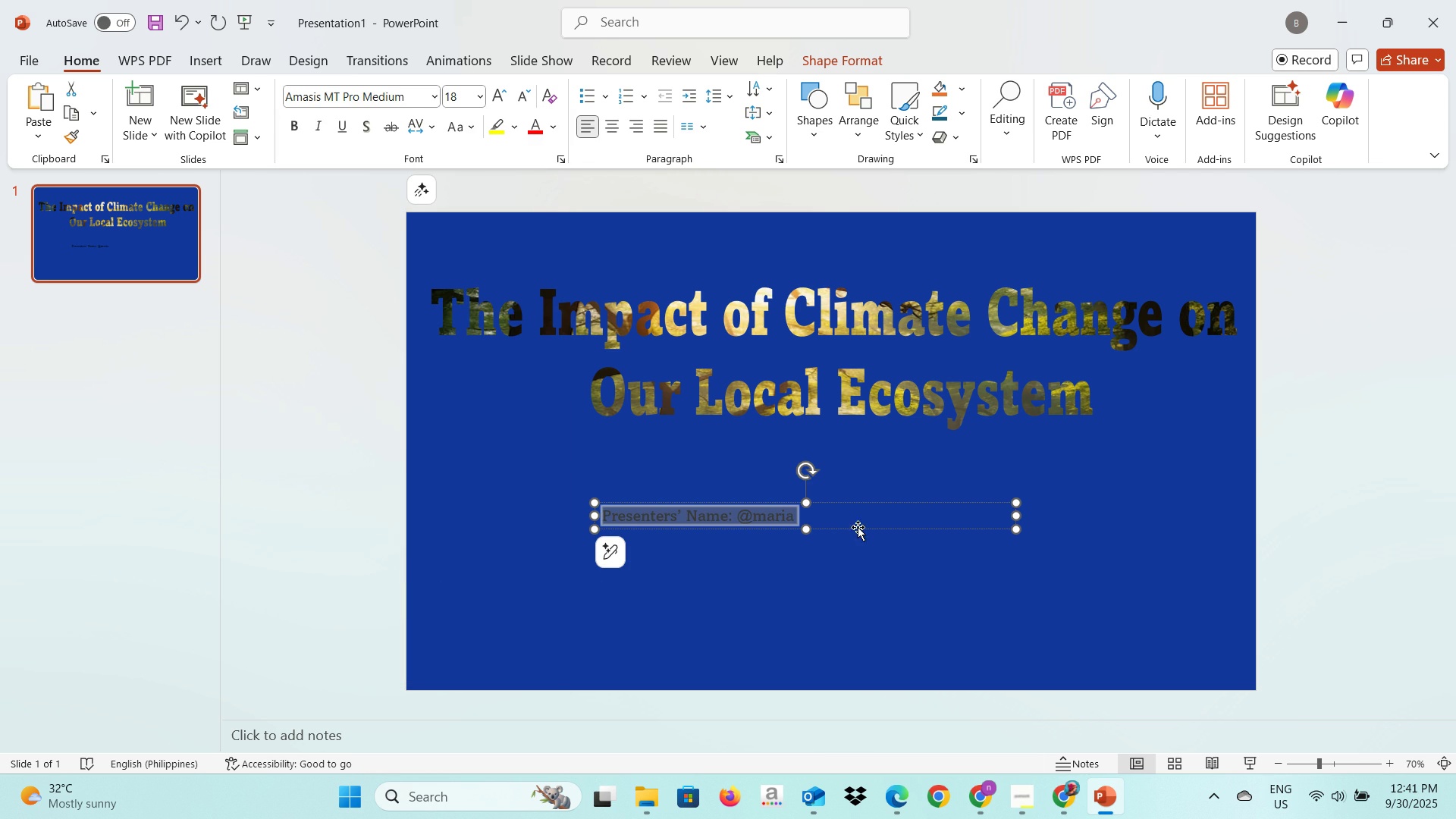 
left_click([849, 573])
 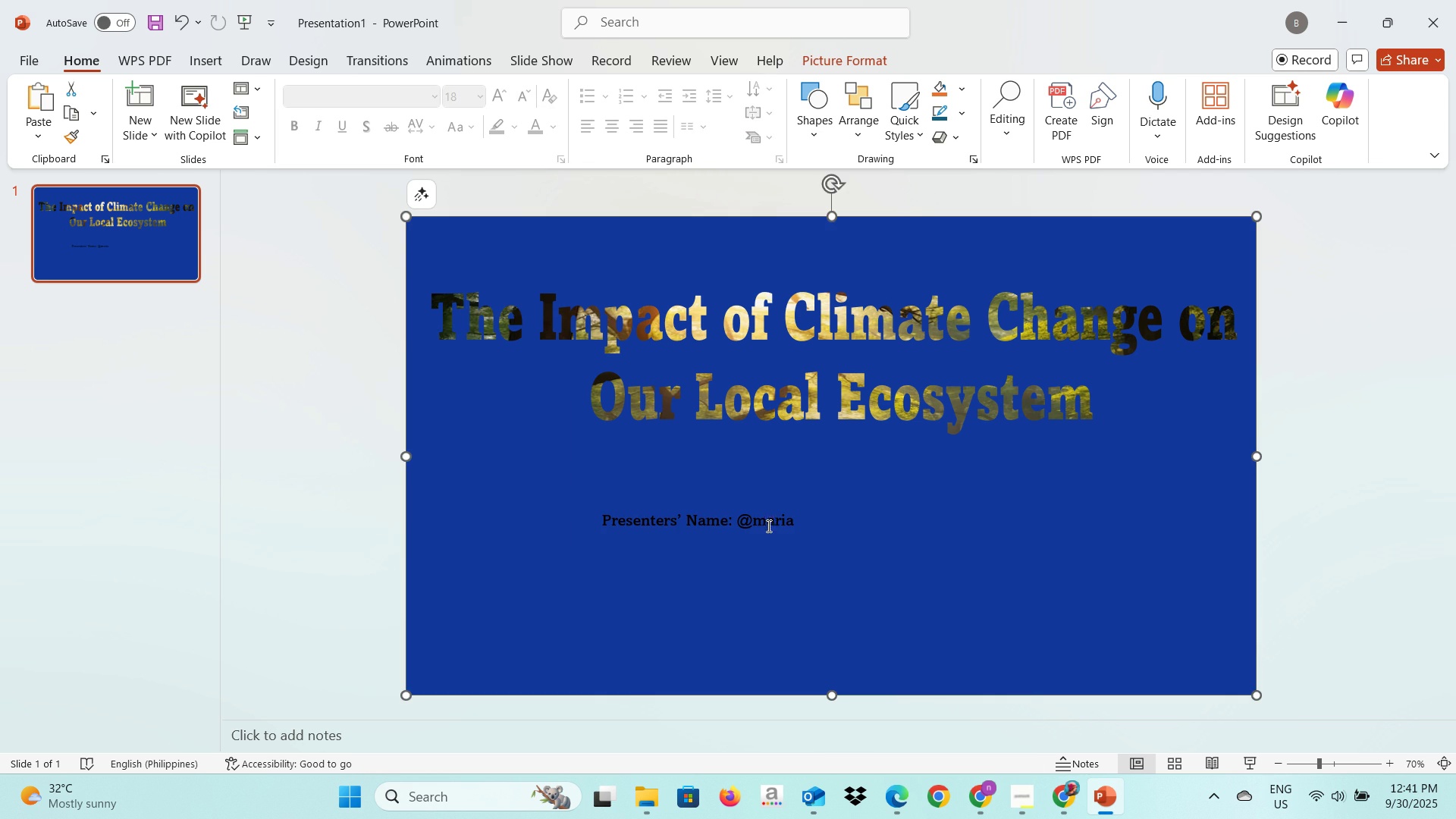 
left_click([767, 526])